 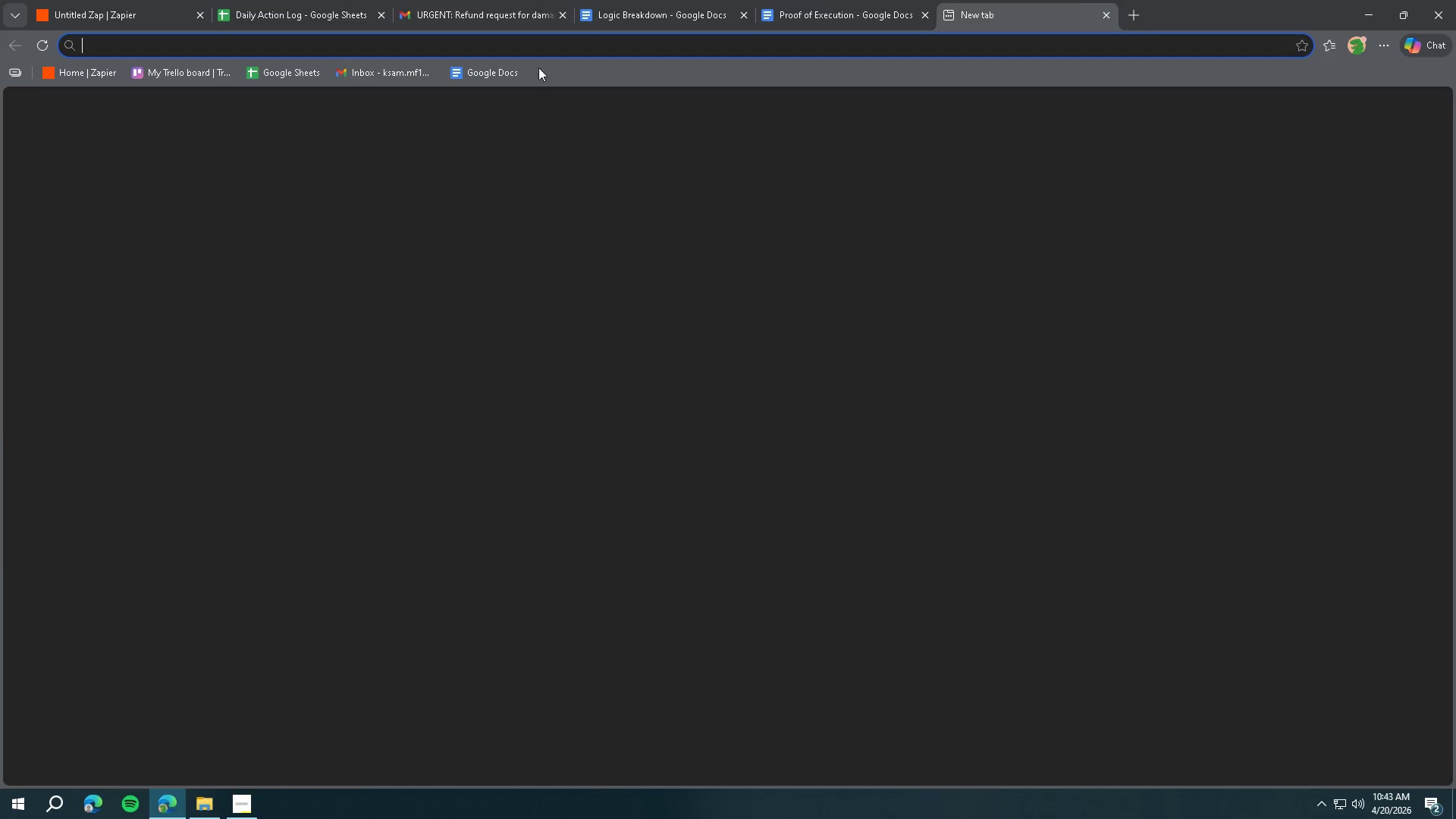 
left_click([491, 73])
 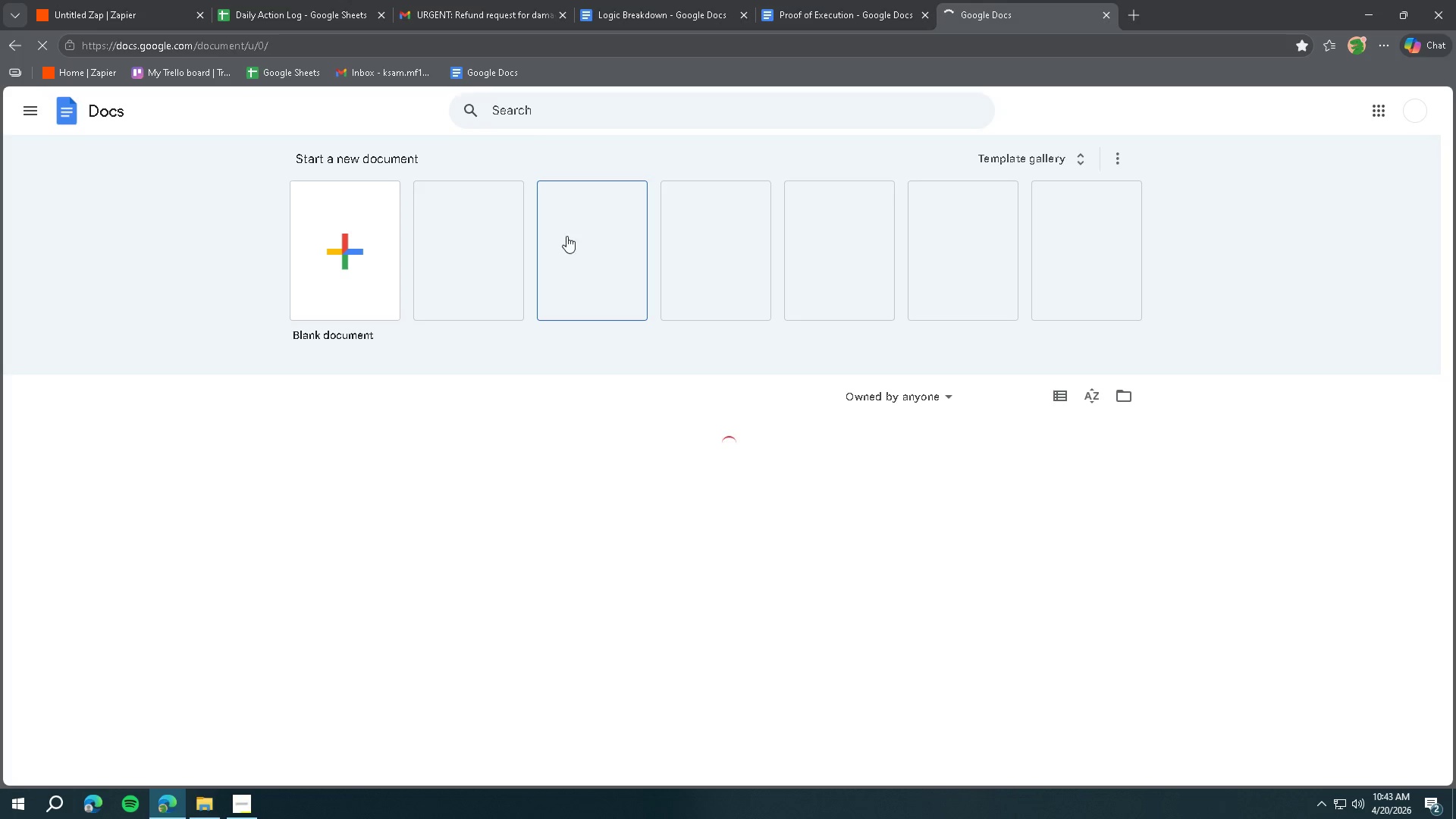 
left_click([340, 231])
 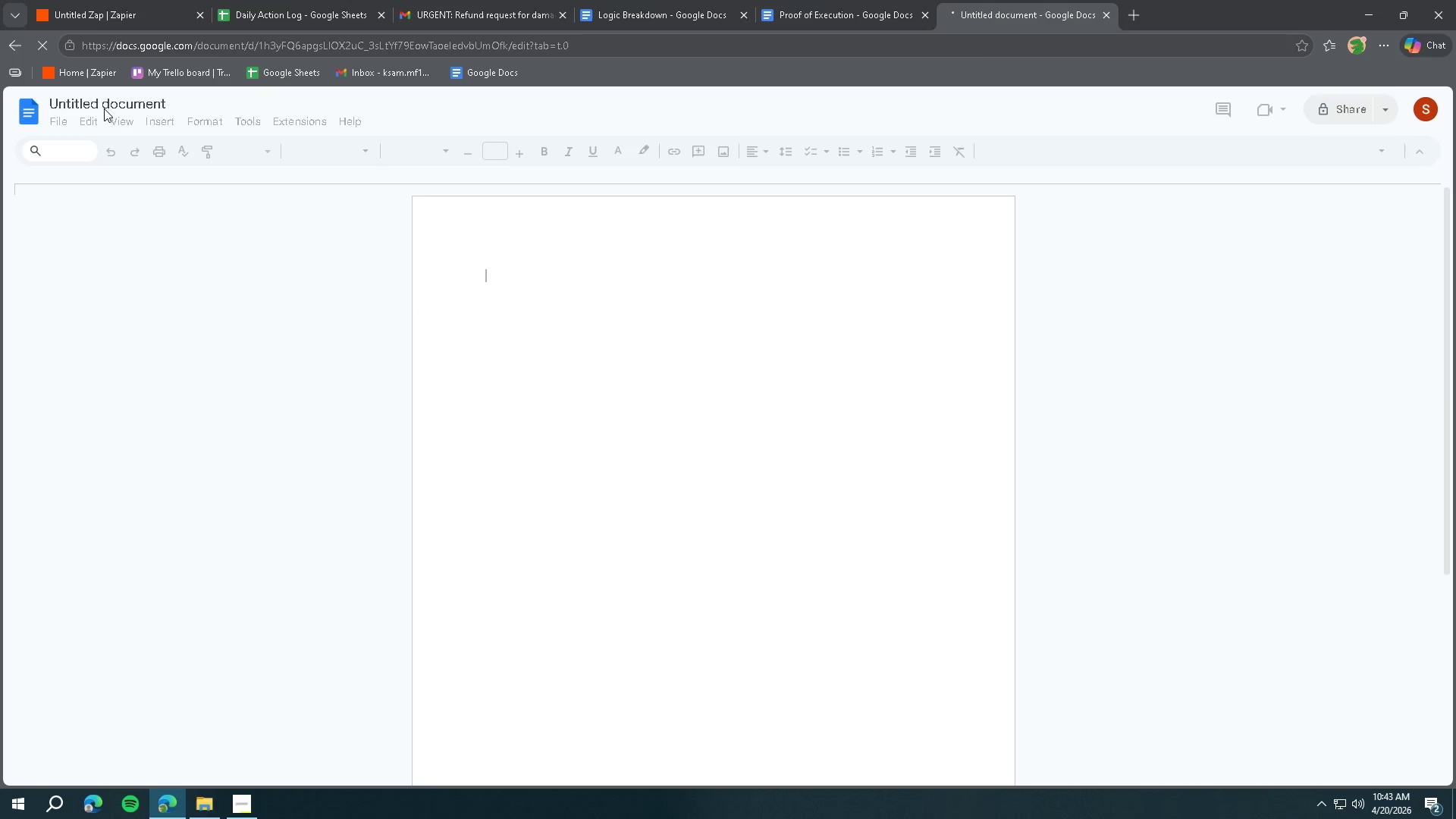 
double_click([99, 103])
 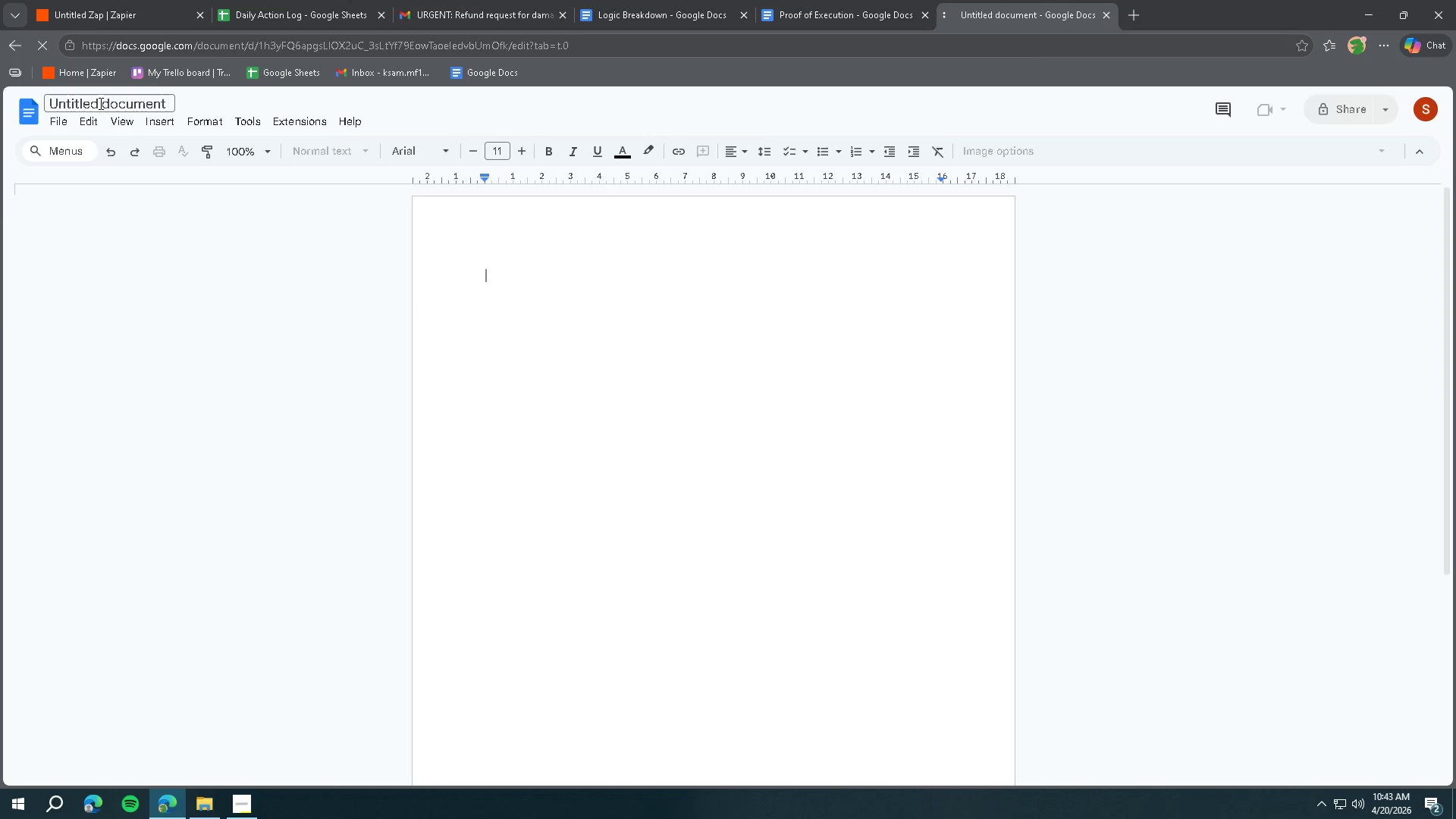 
triple_click([99, 103])
 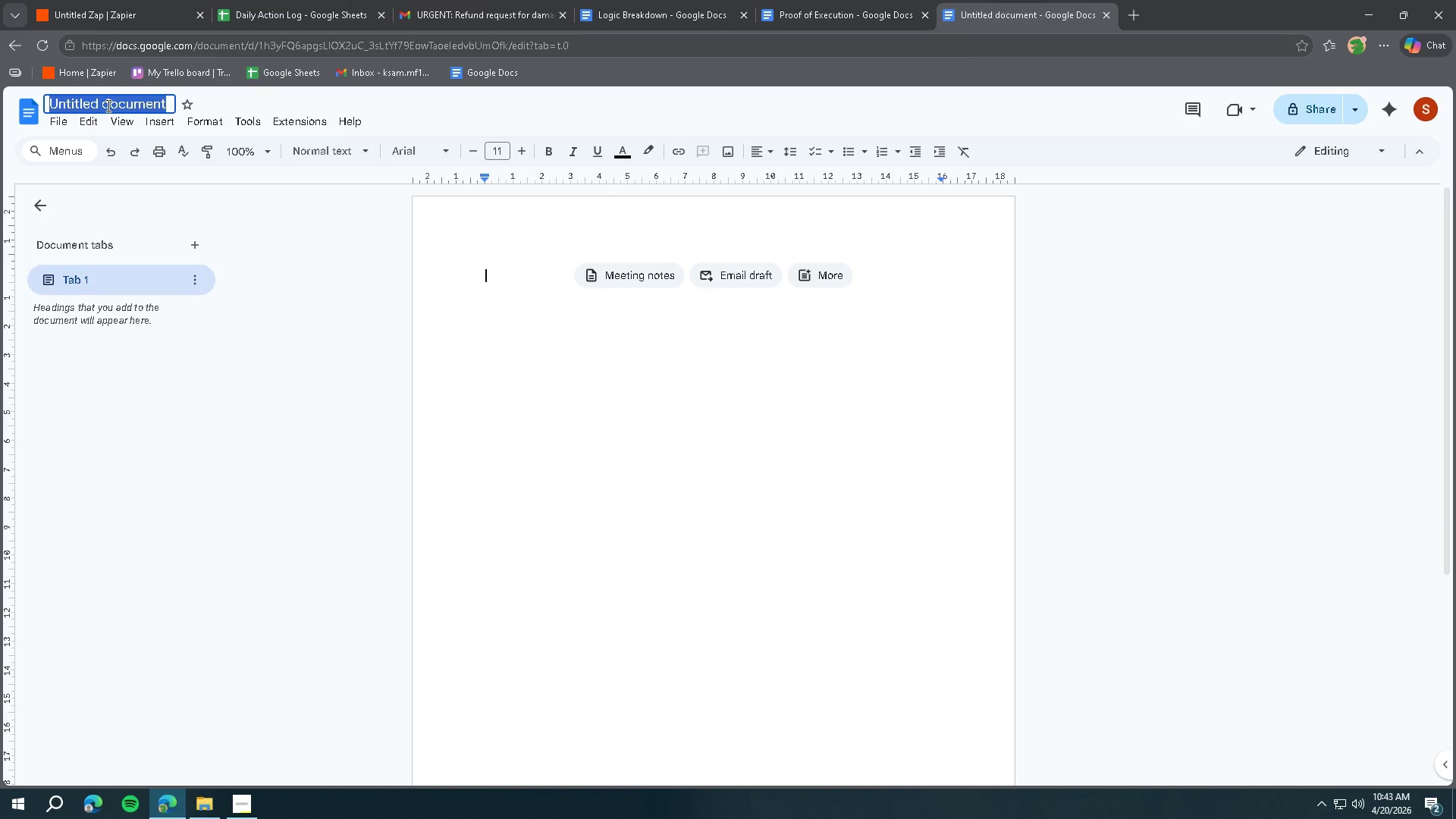 
type(Setup)
 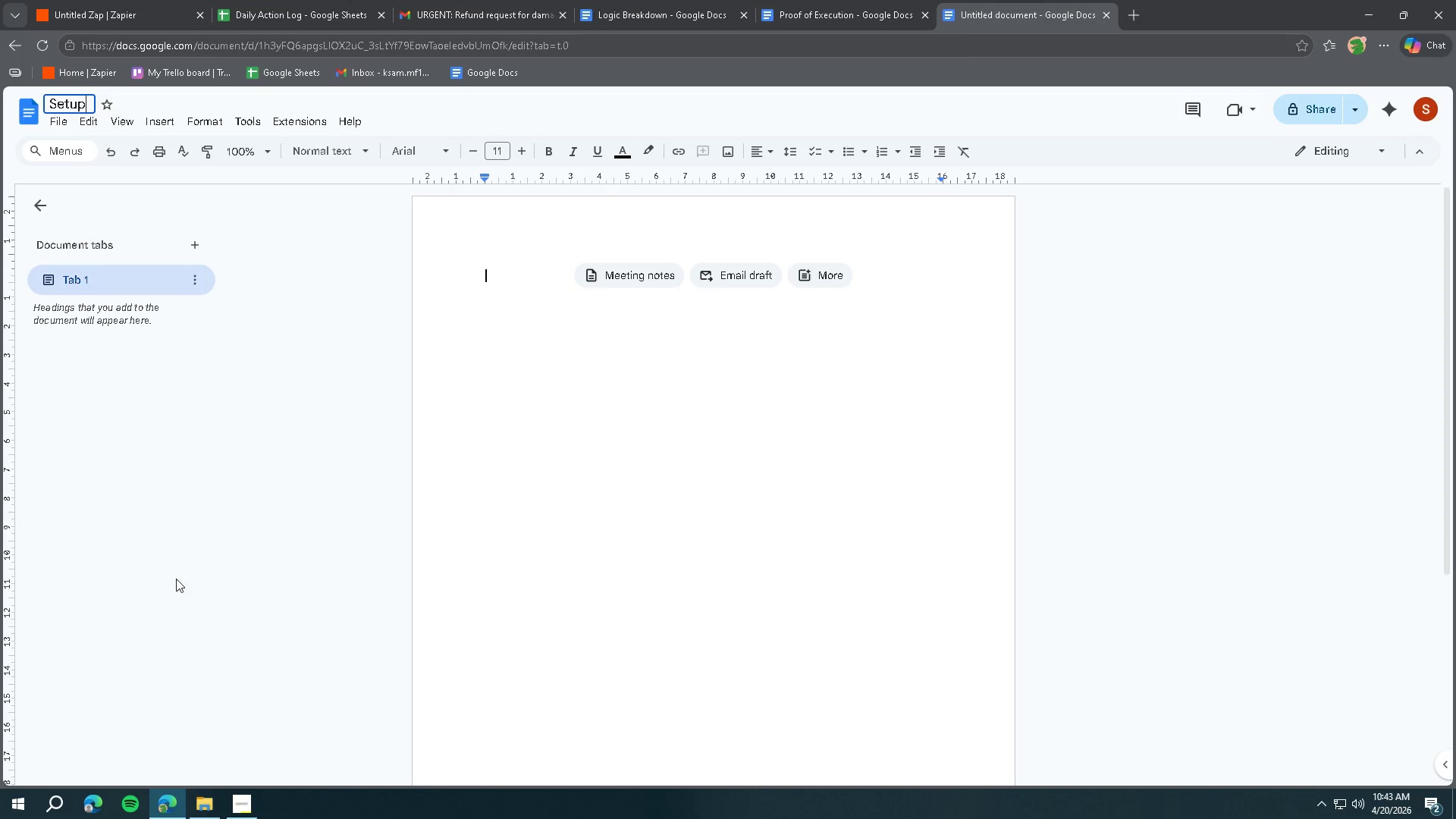 
left_click([239, 813])